 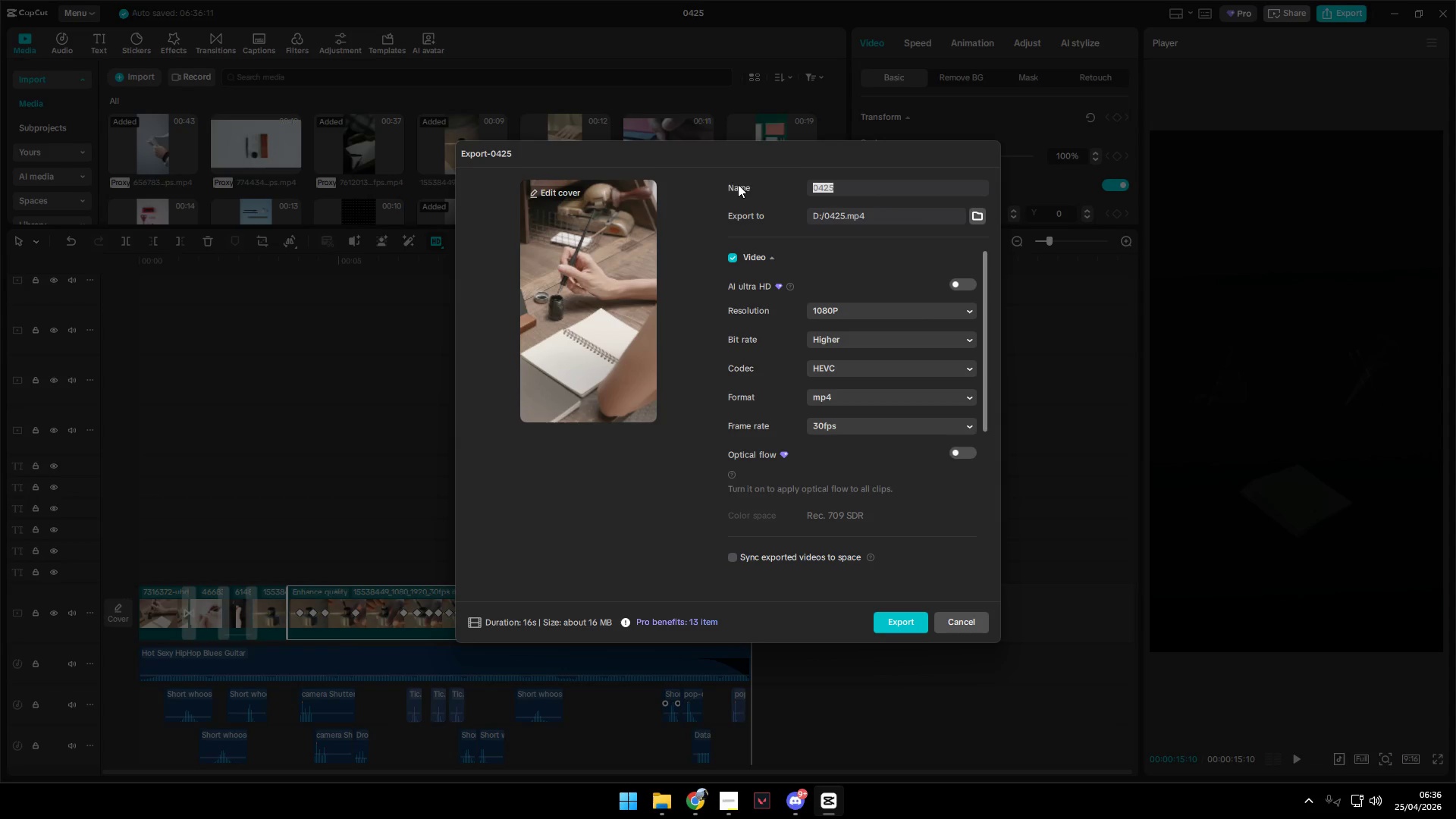 
key(Control+V)
 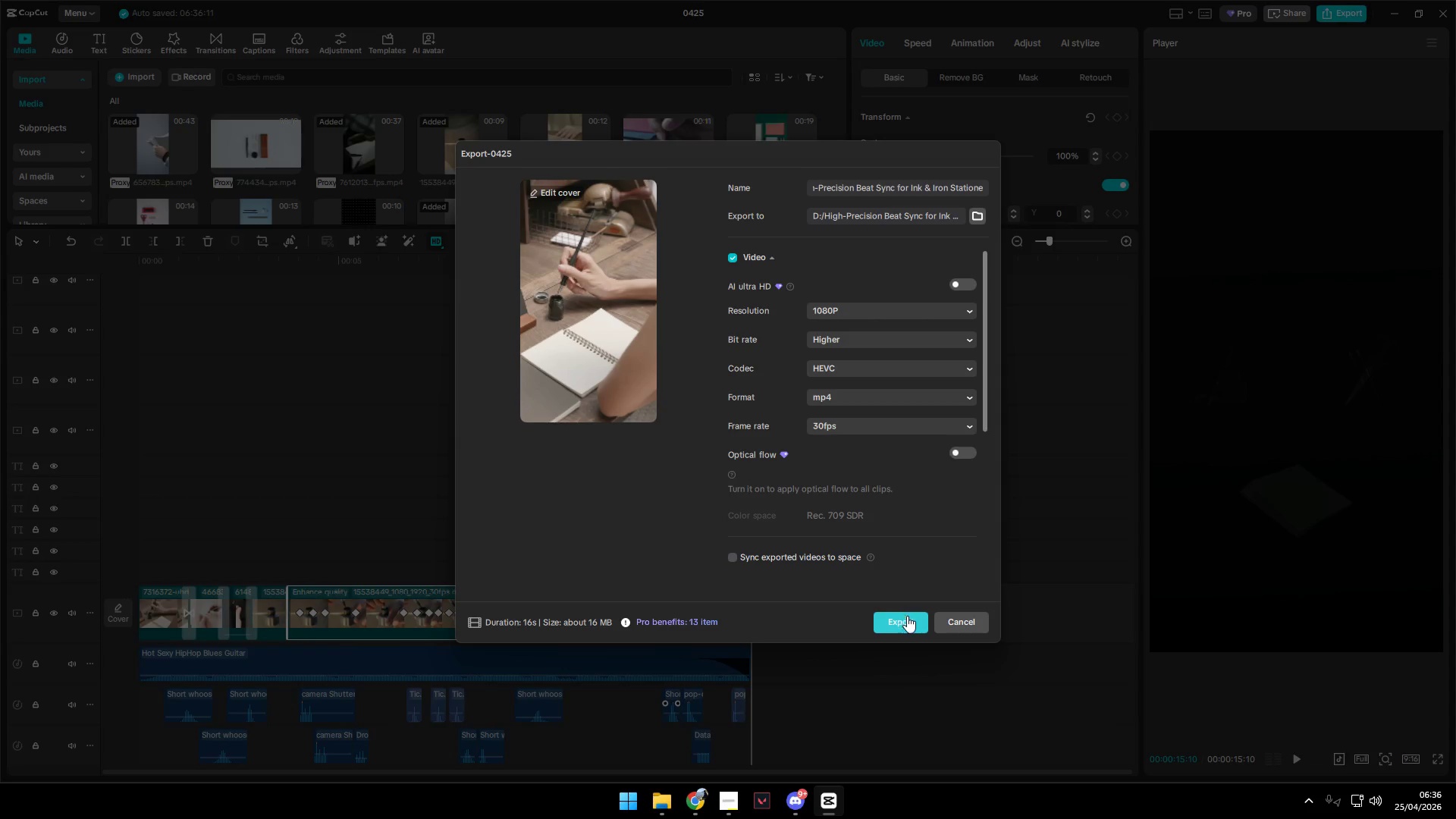 
left_click([908, 620])
 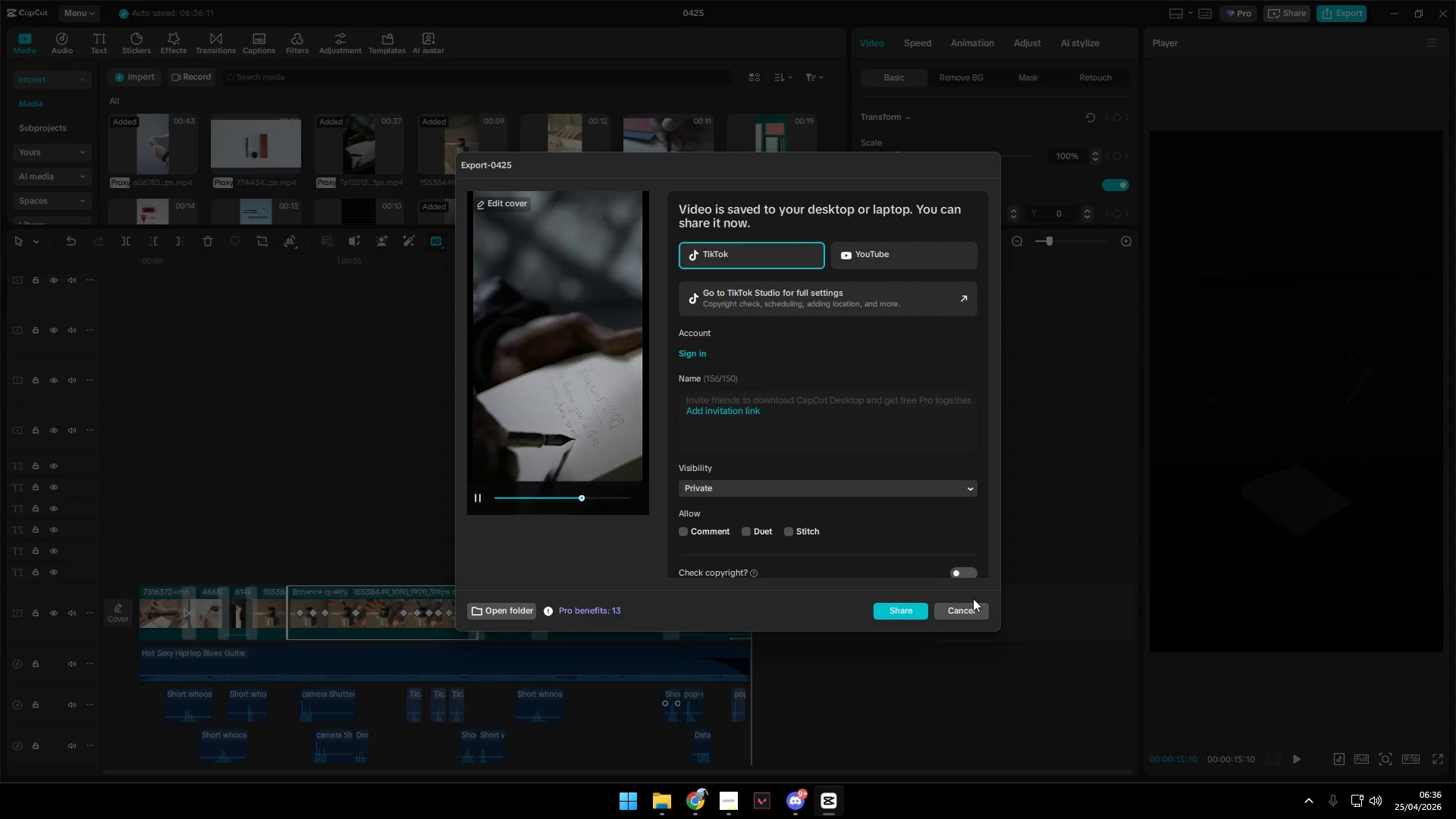 
wait(17.45)
 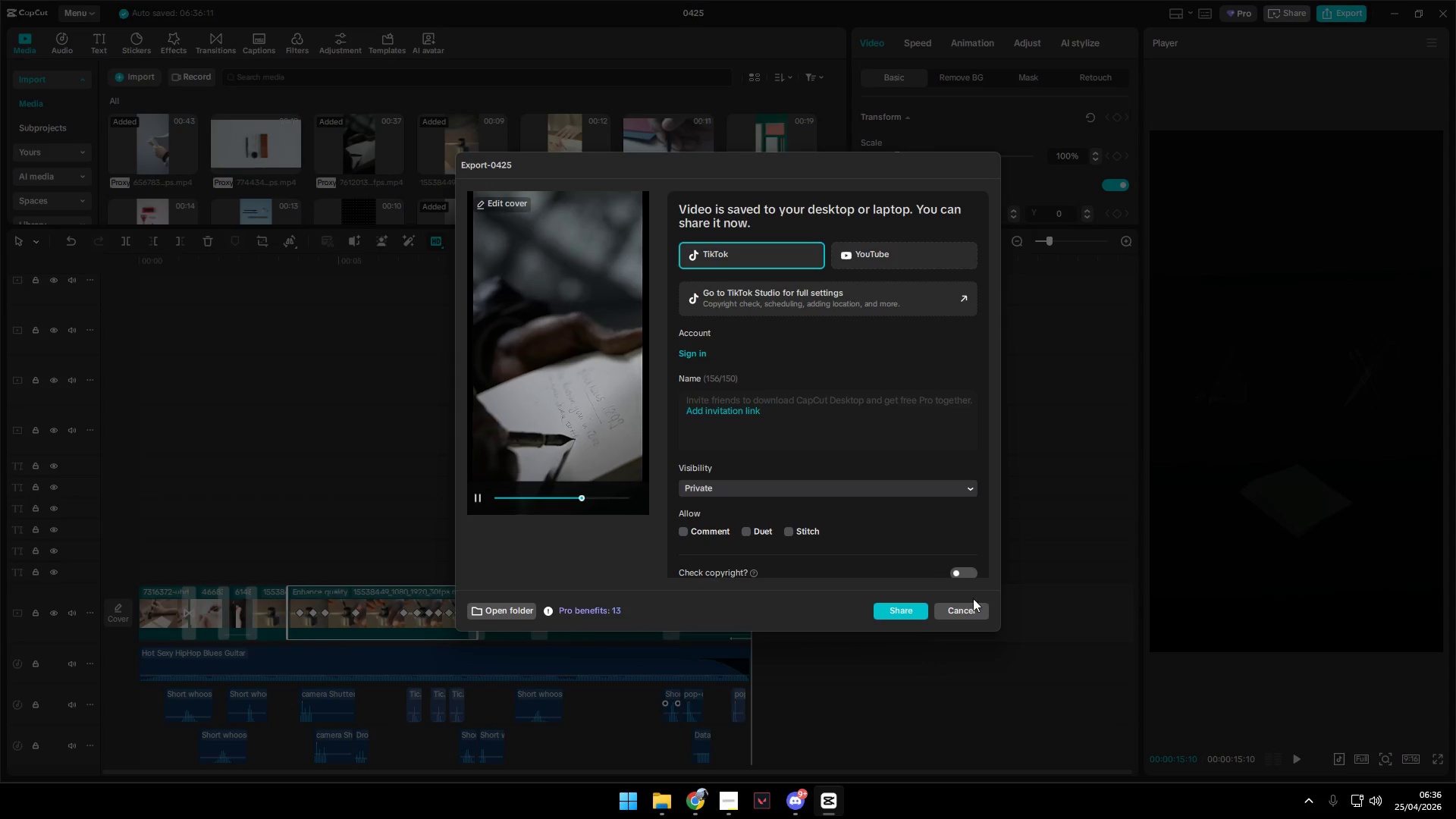 
left_click([978, 616])
 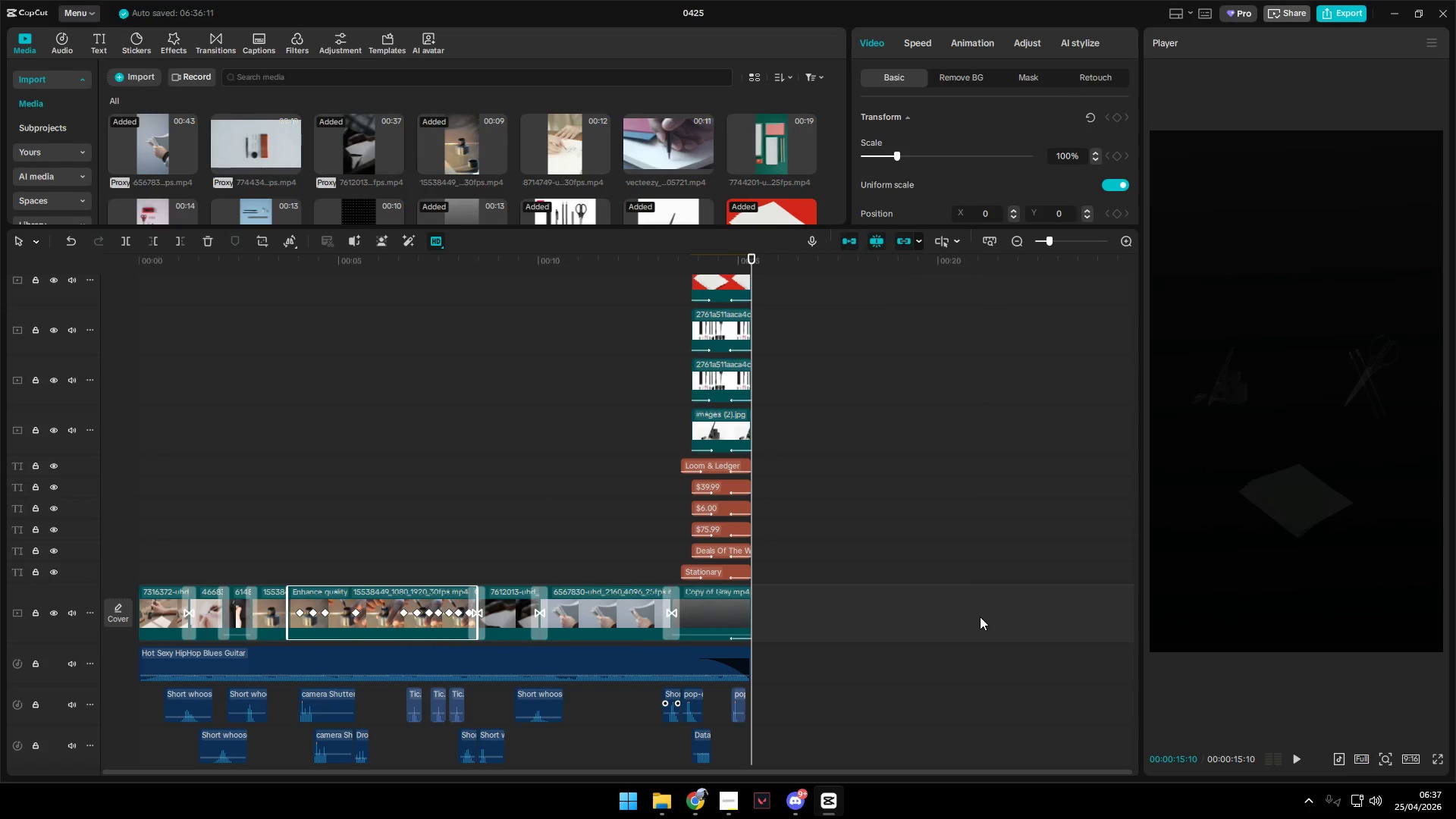 